 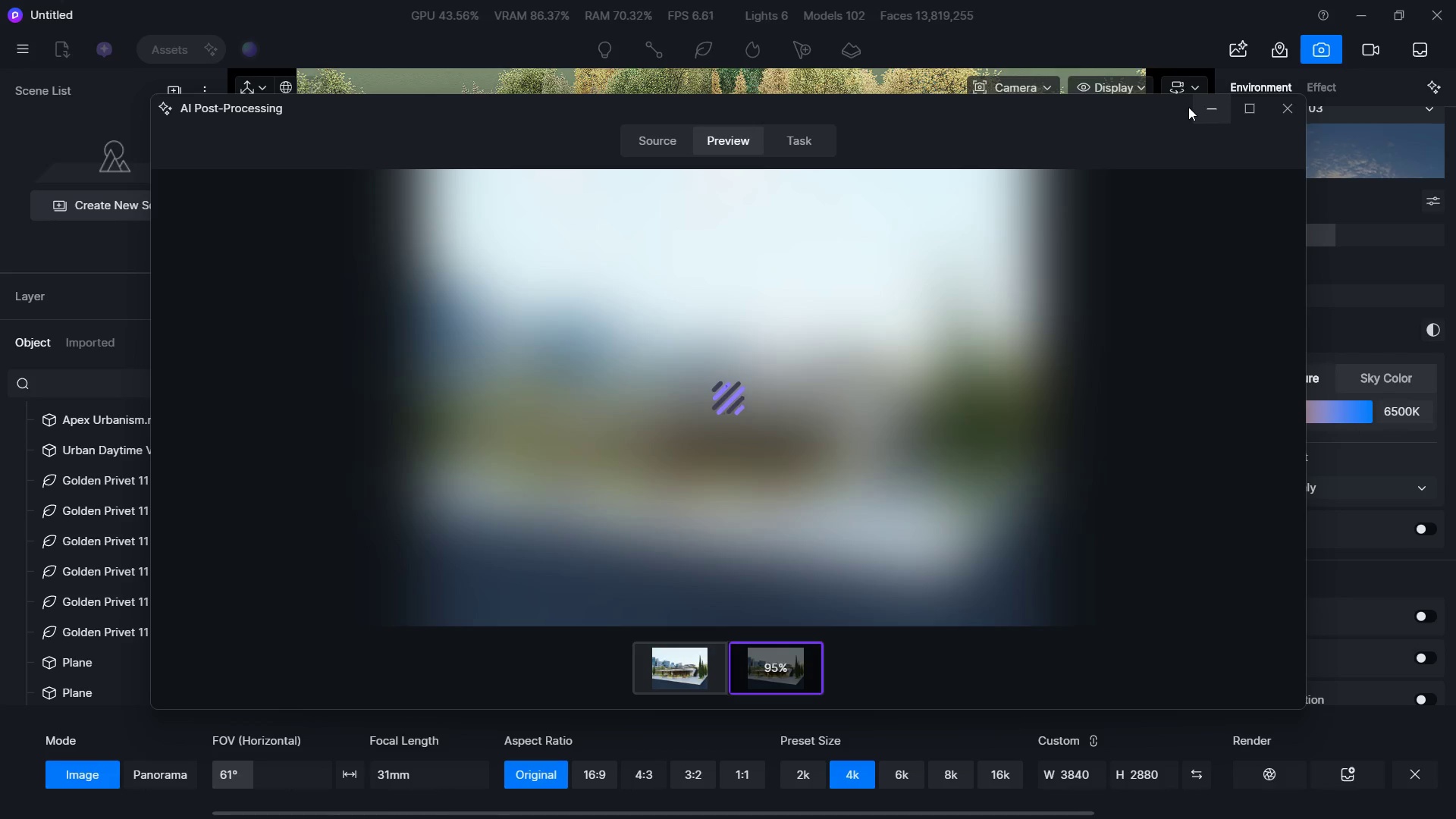 
left_click([1215, 115])
 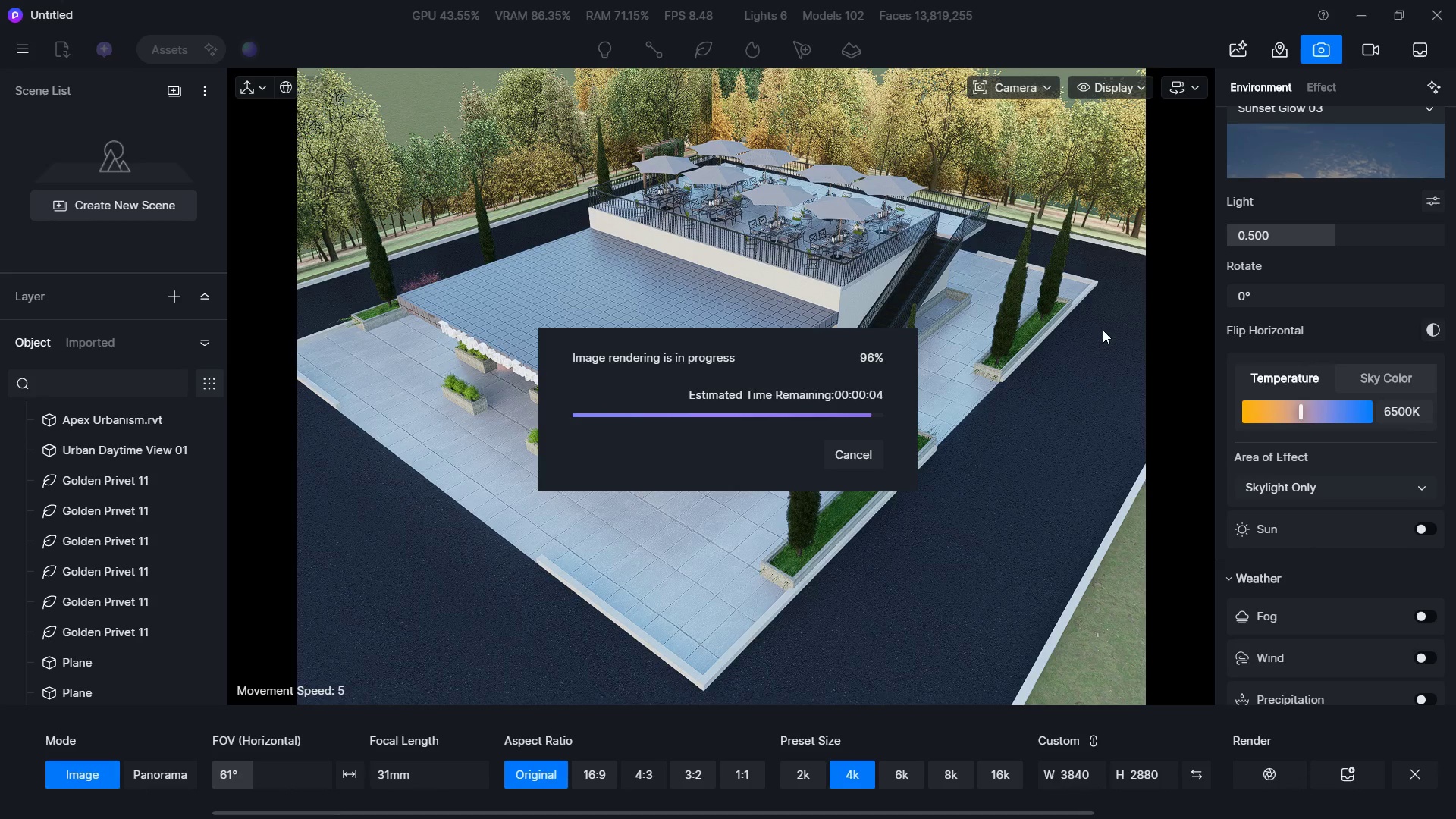 
wait(31.77)
 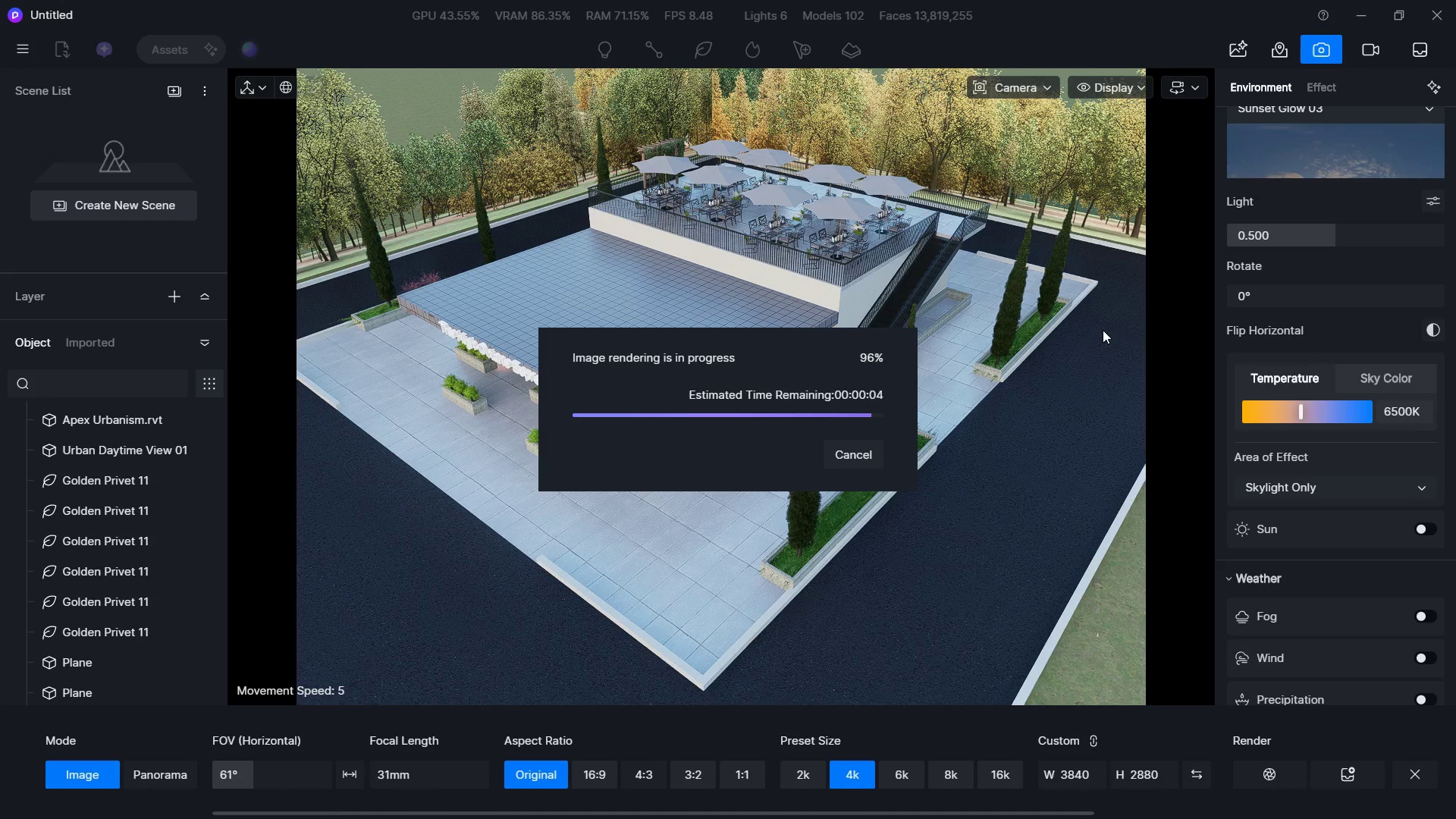 
key(Alt+Tab)
 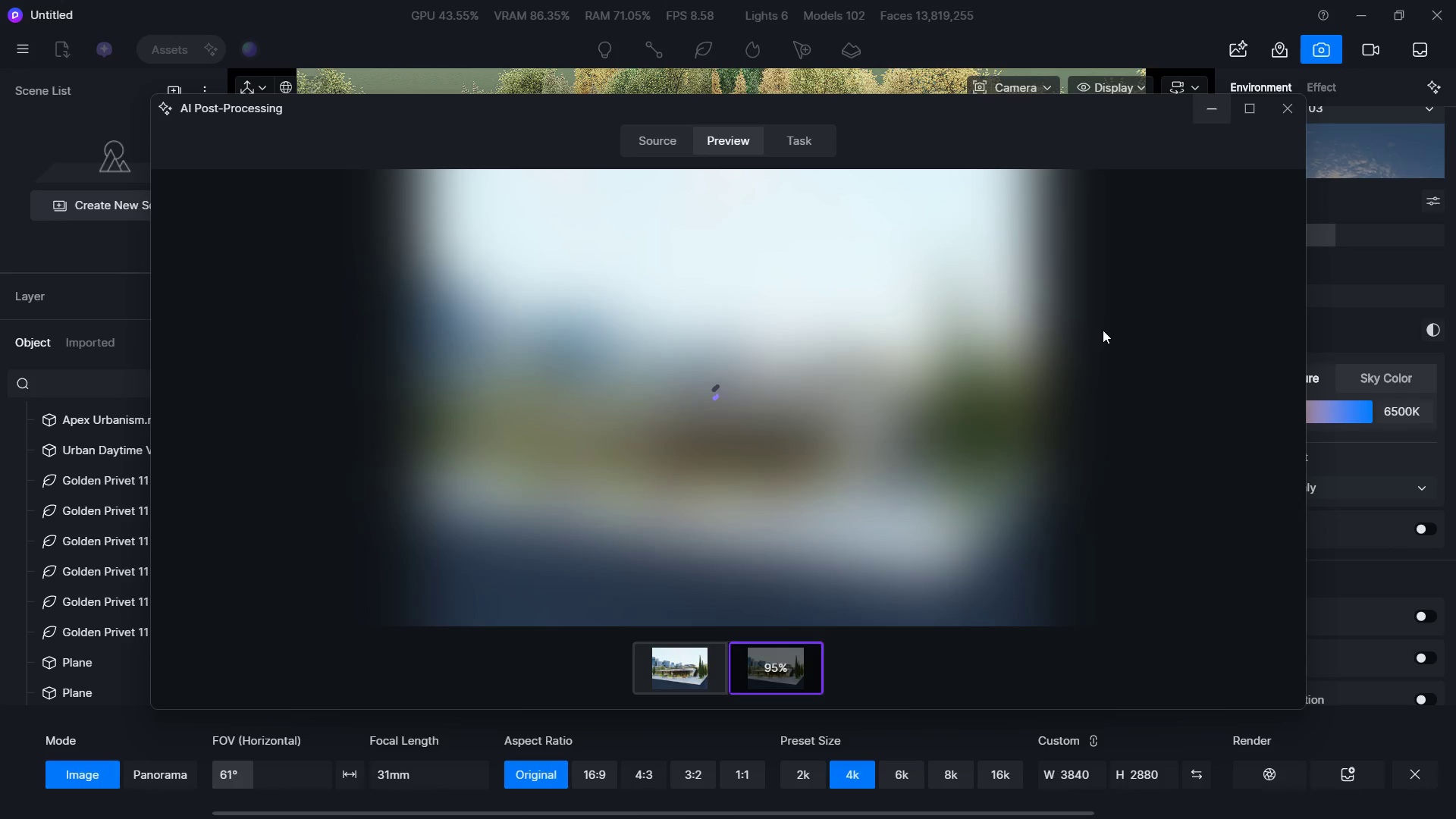 
key(Alt+Tab)
 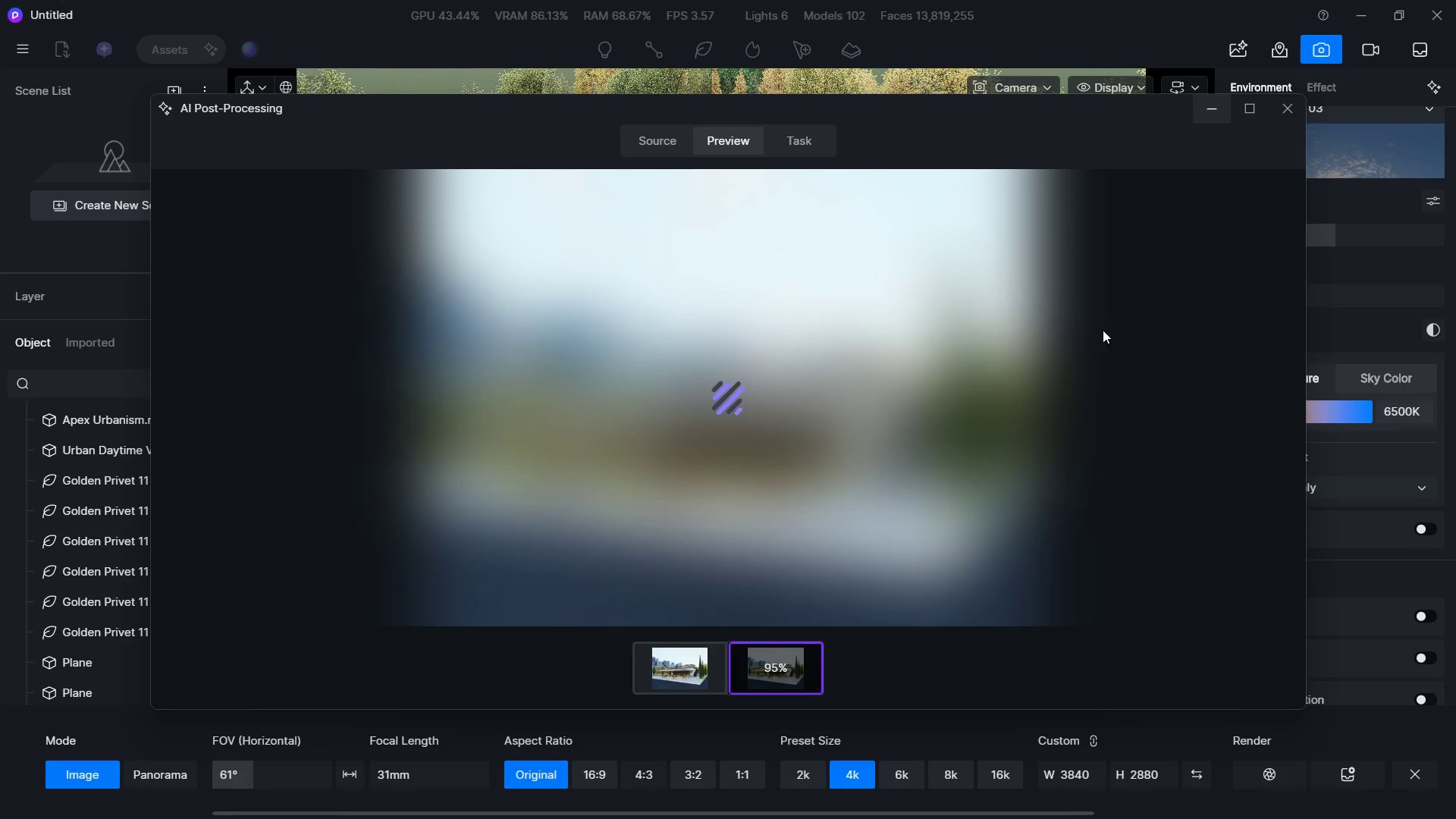 
key(Alt+Tab)
 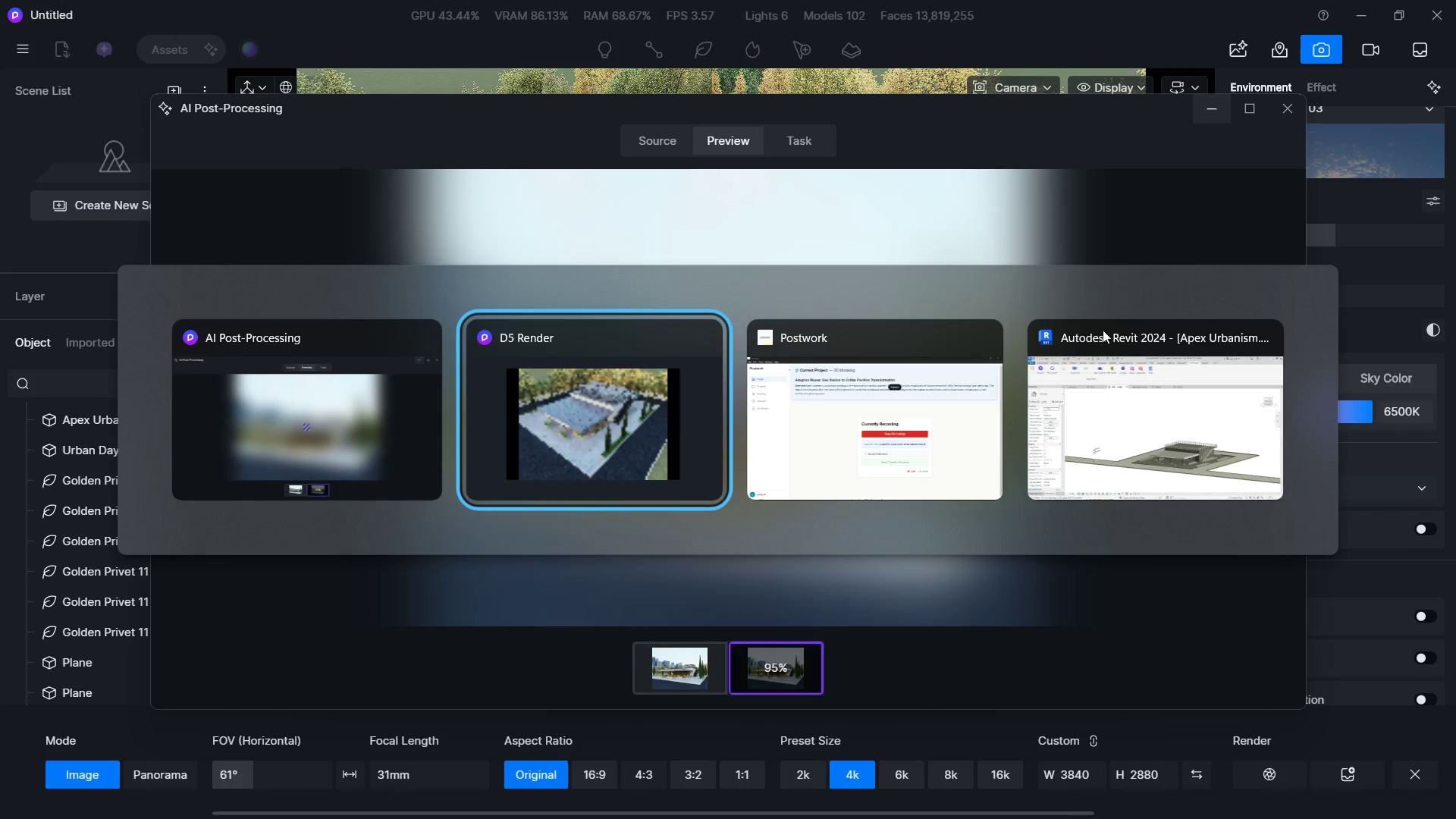 
key(Alt+Tab)